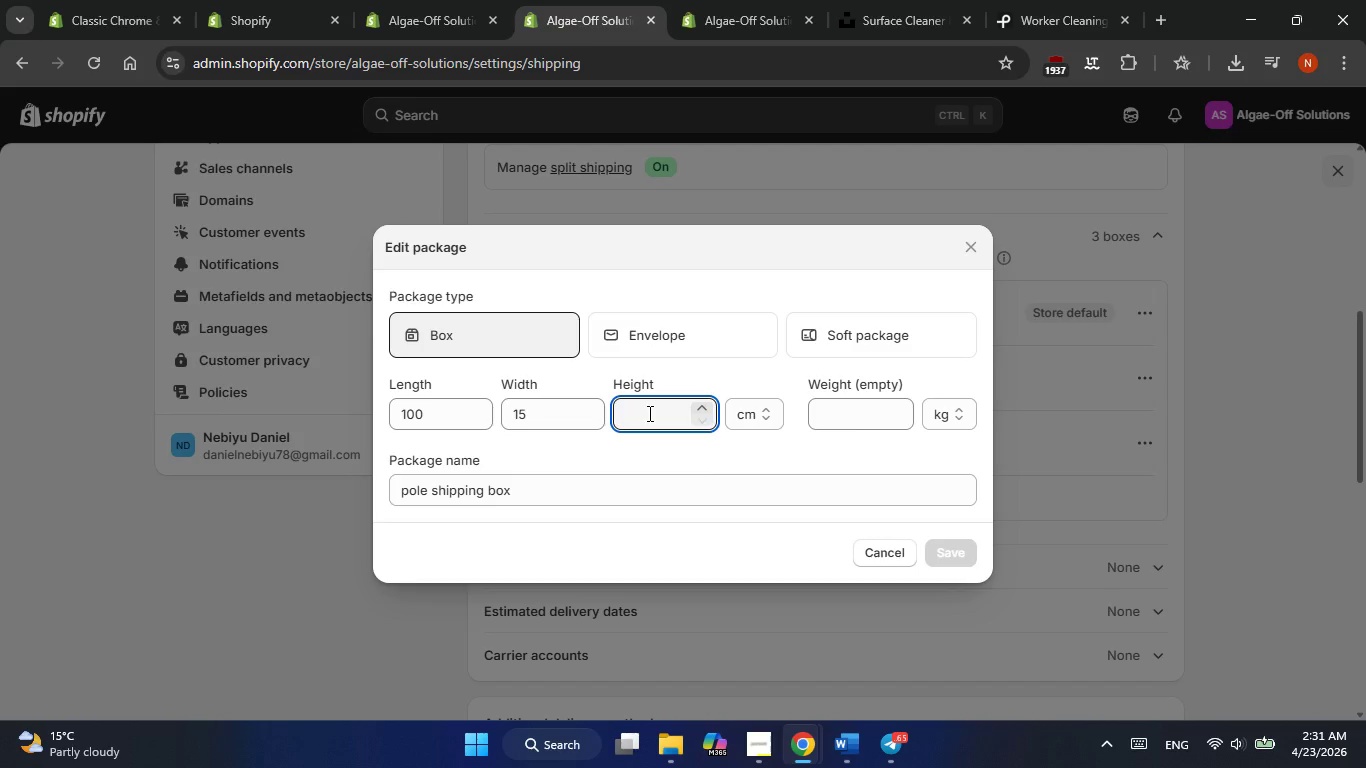 
key(Numpad1)
 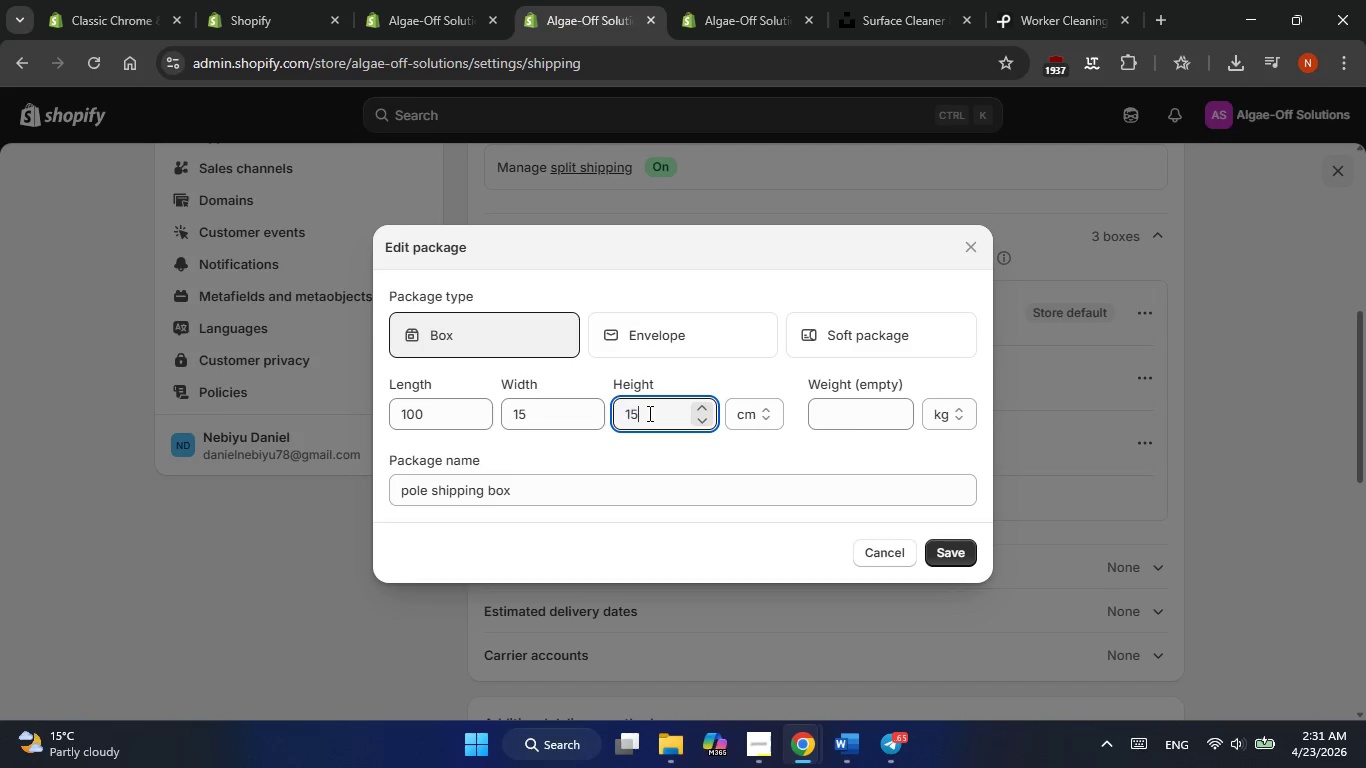 
key(Numpad5)
 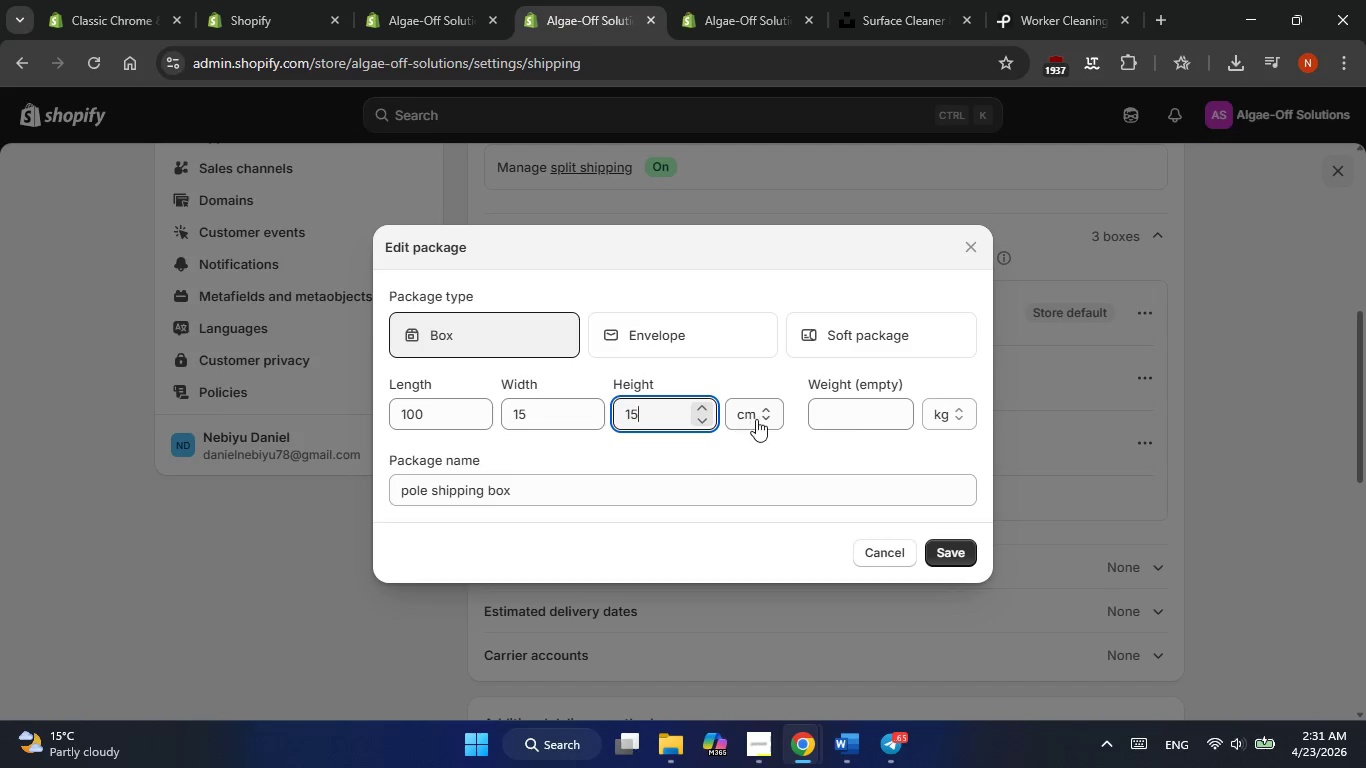 
left_click([763, 416])
 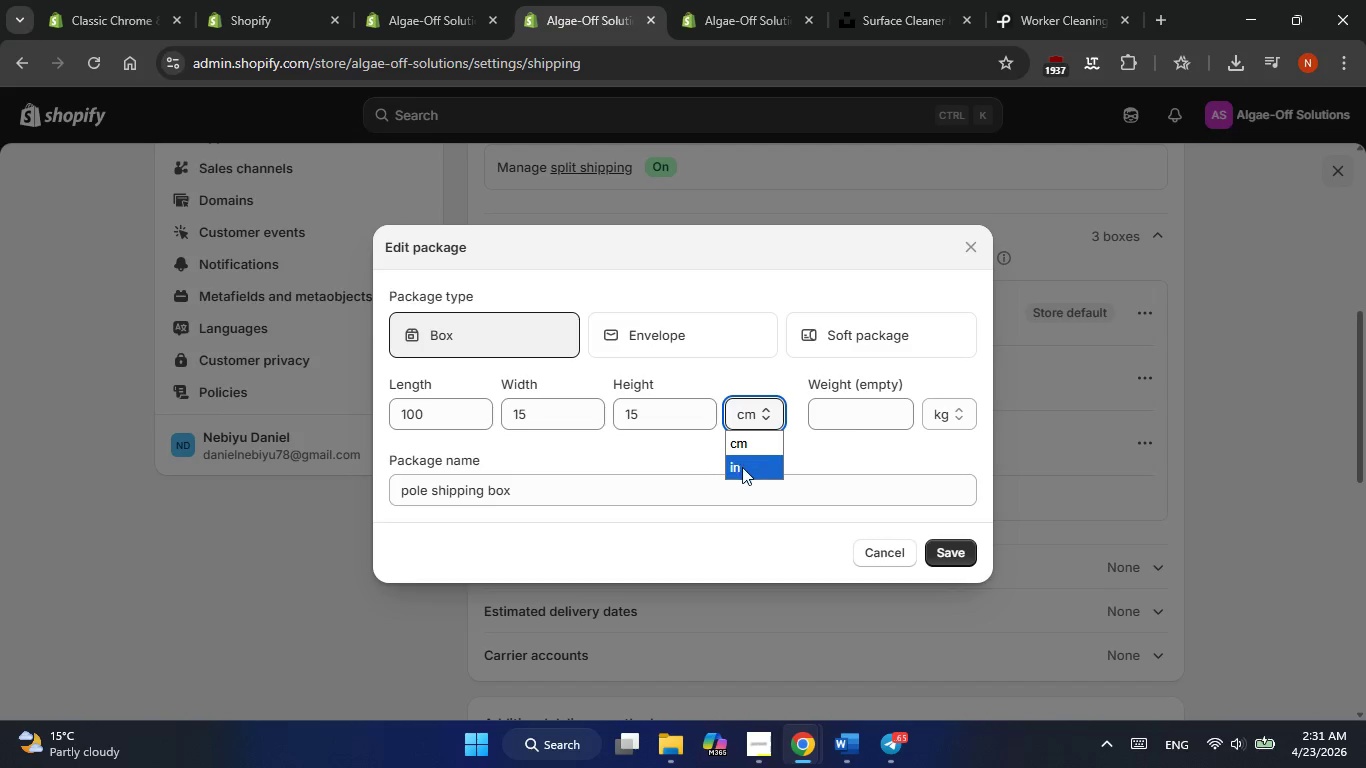 
left_click([741, 468])
 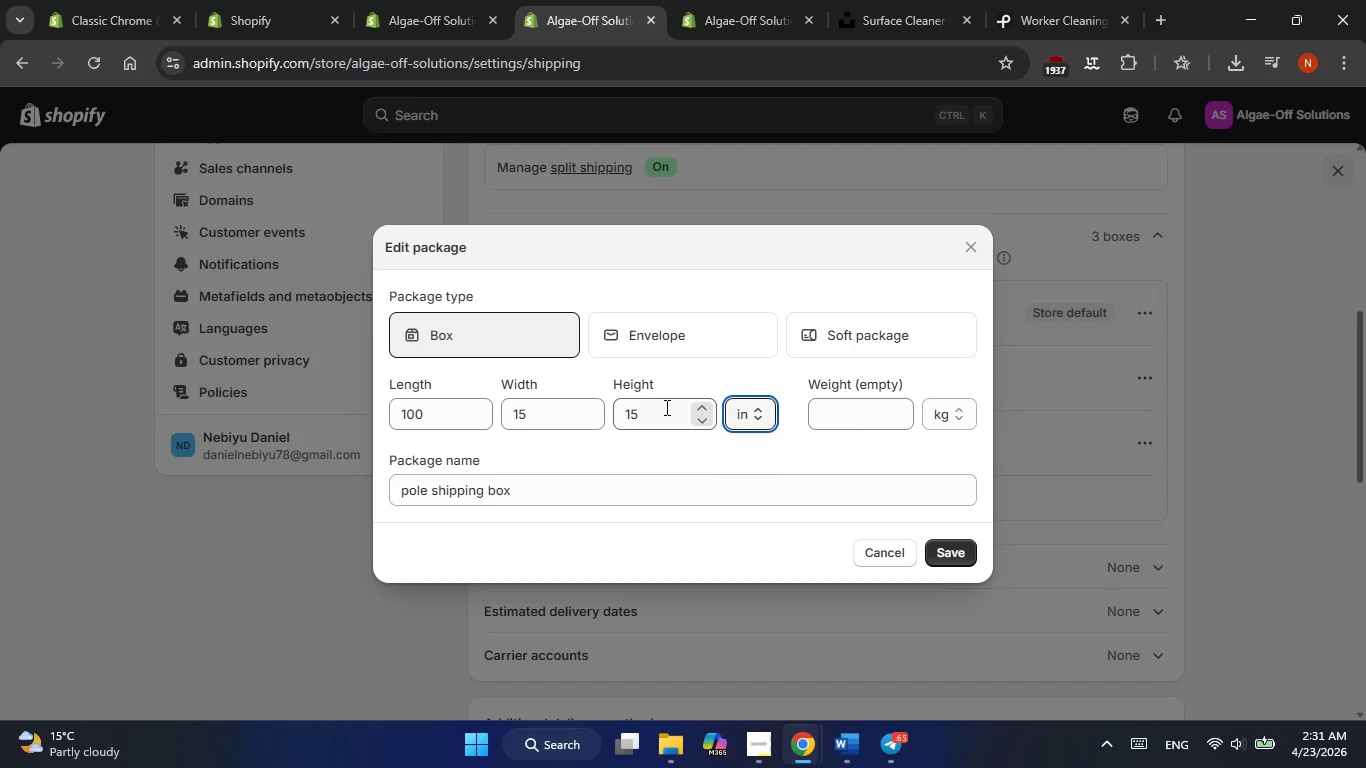 
left_click([665, 407])
 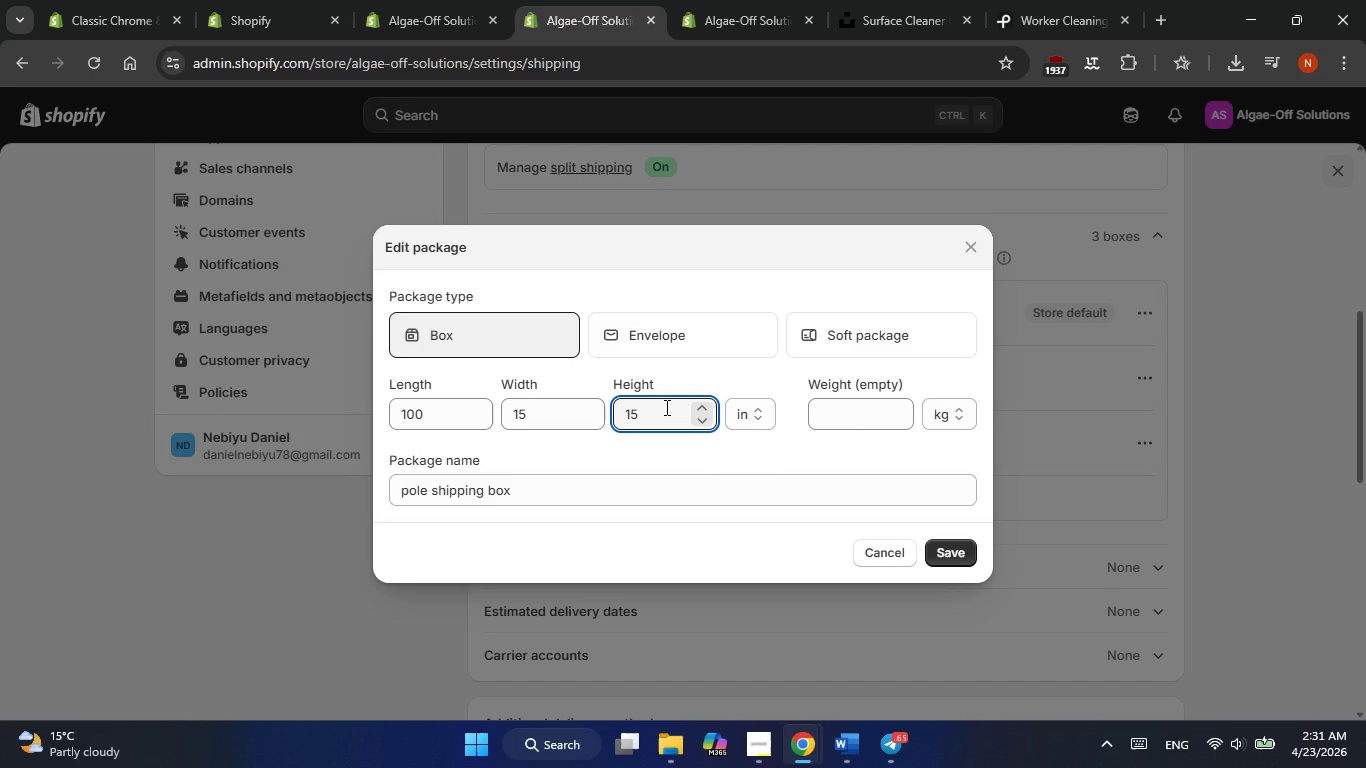 
key(Backspace)
 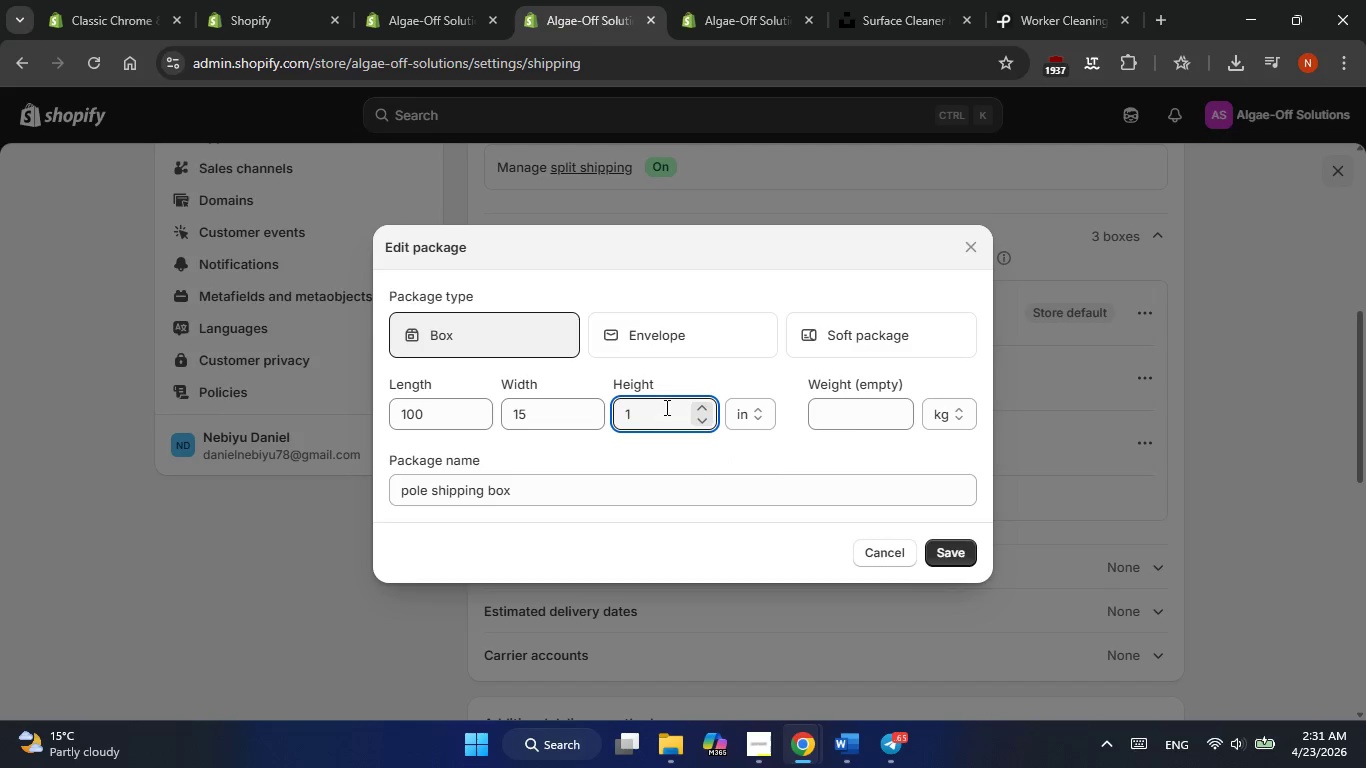 
key(Backspace)
 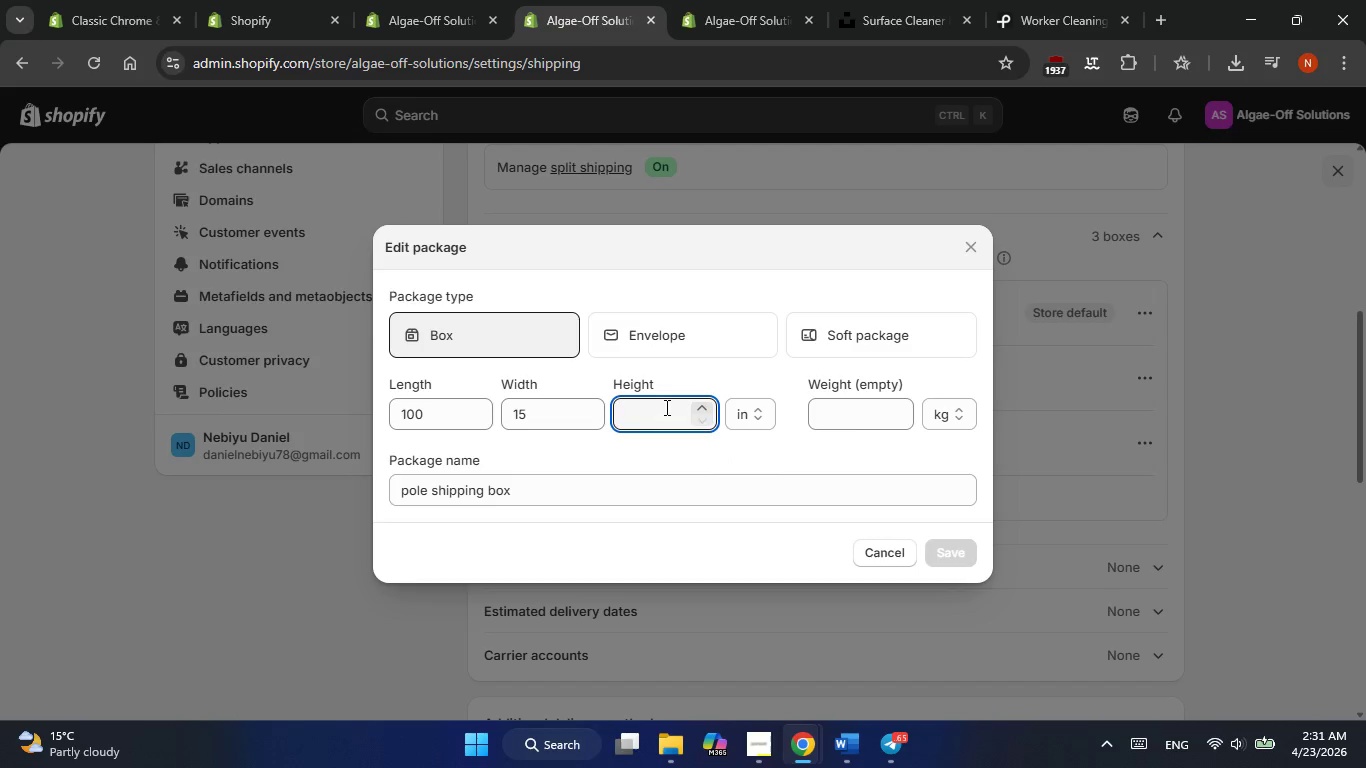 
key(Backspace)
 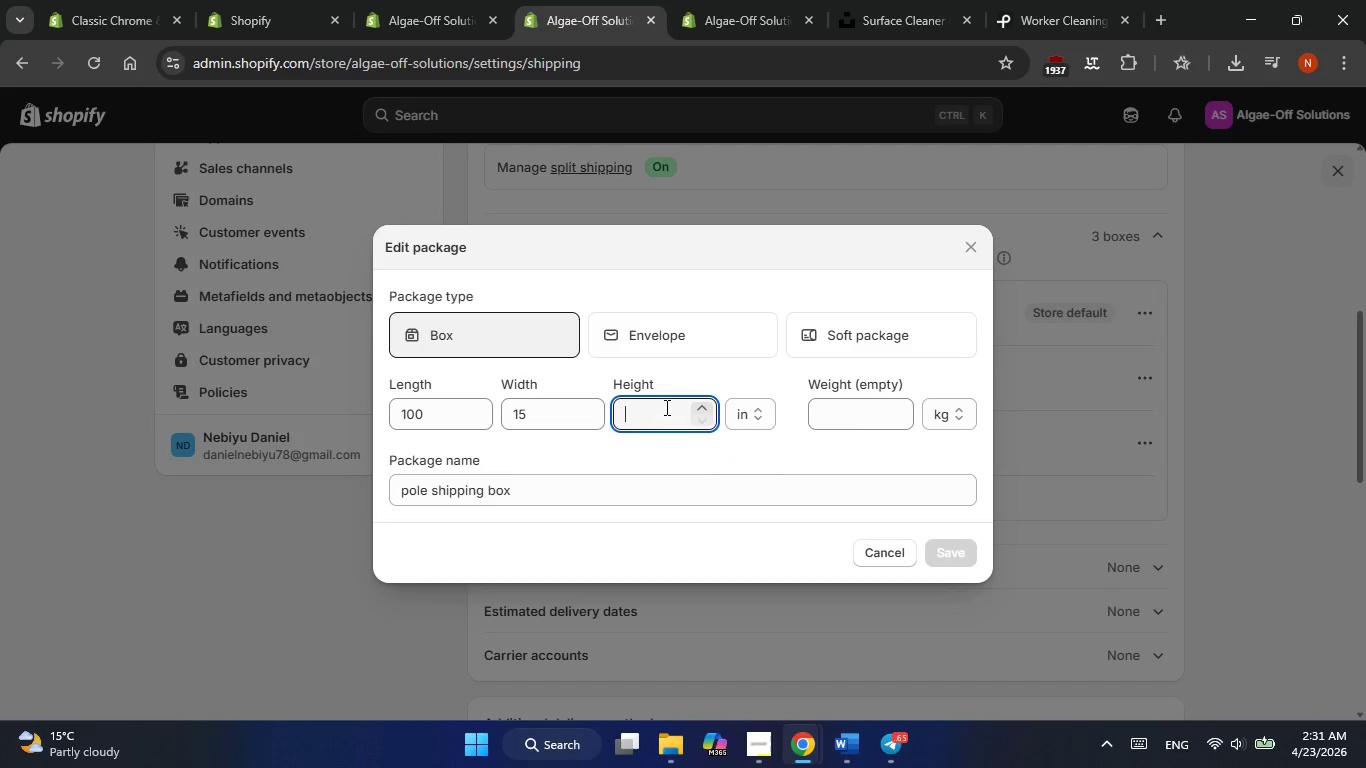 
key(Numpad6)
 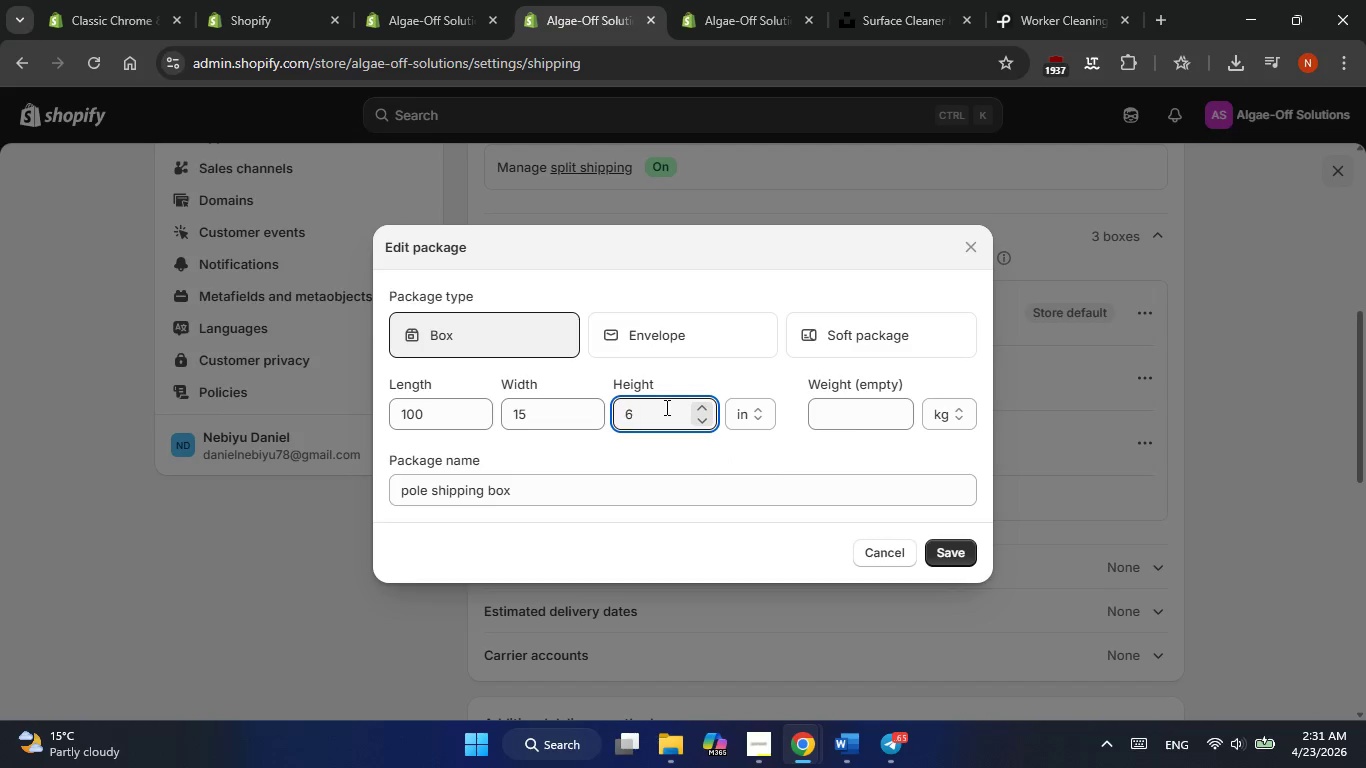 
key(ArrowLeft)
 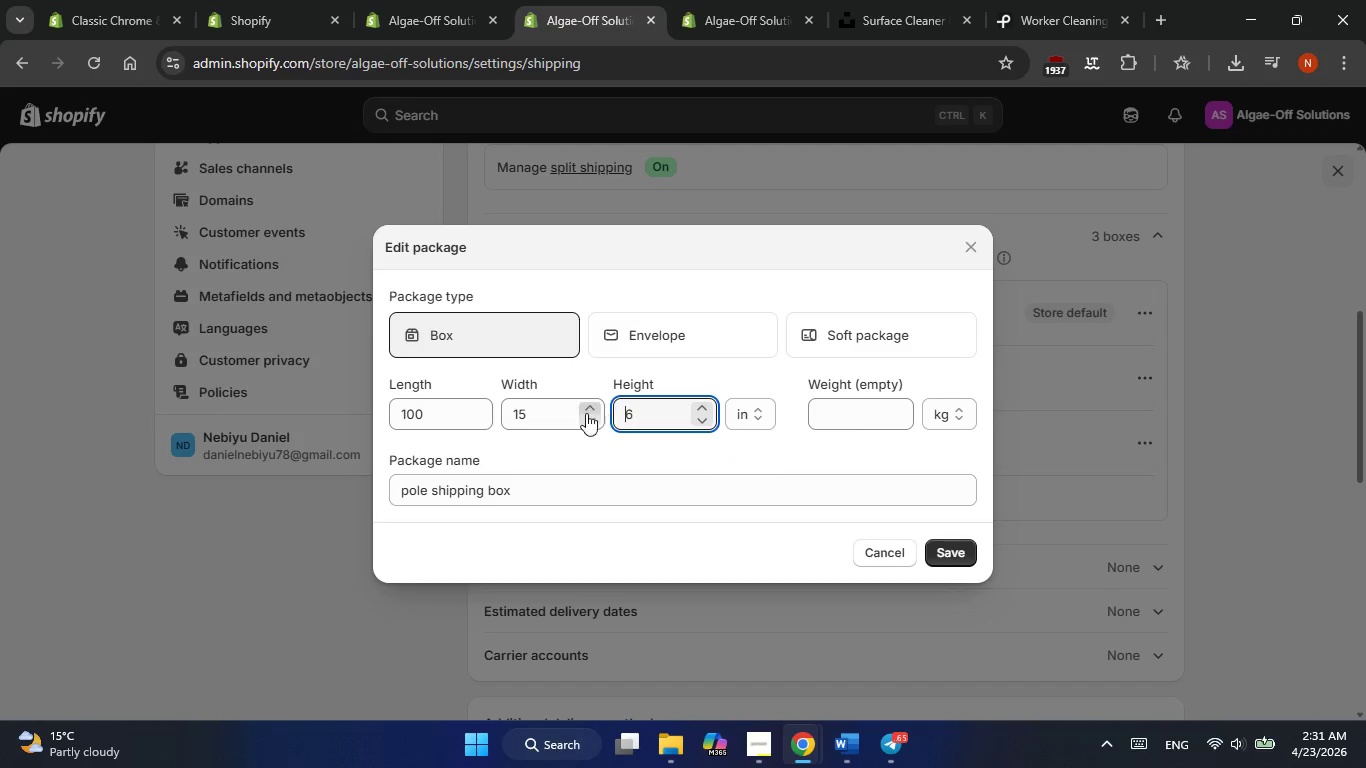 
left_click([577, 414])
 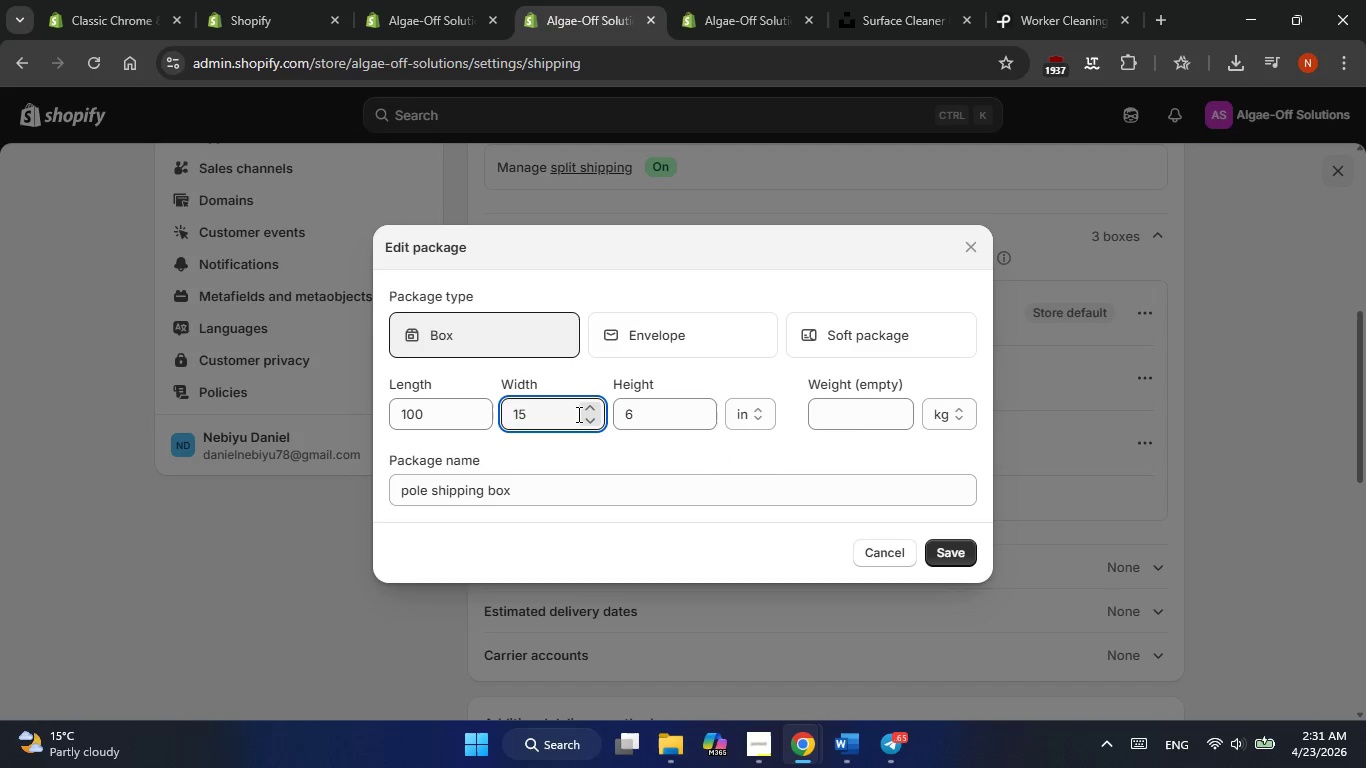 
key(Backspace)
 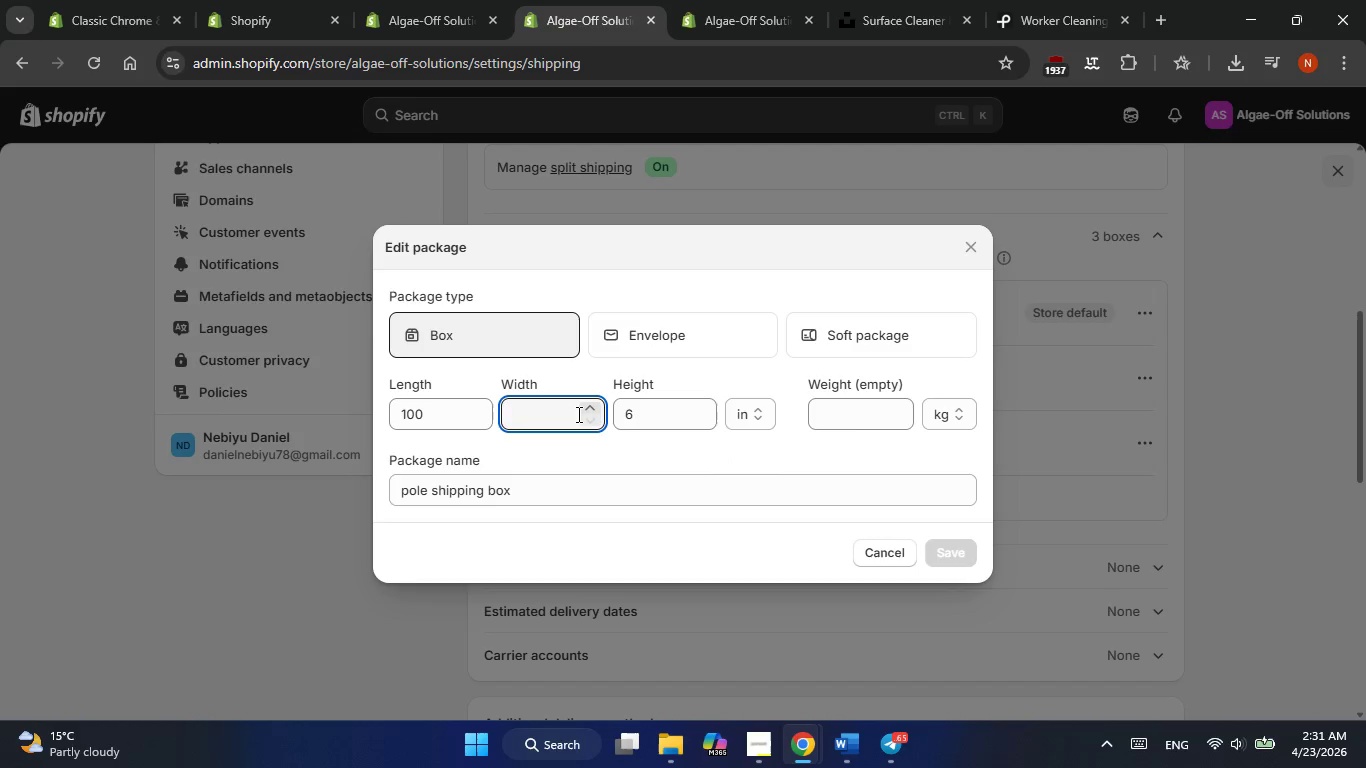 
key(Backspace)
 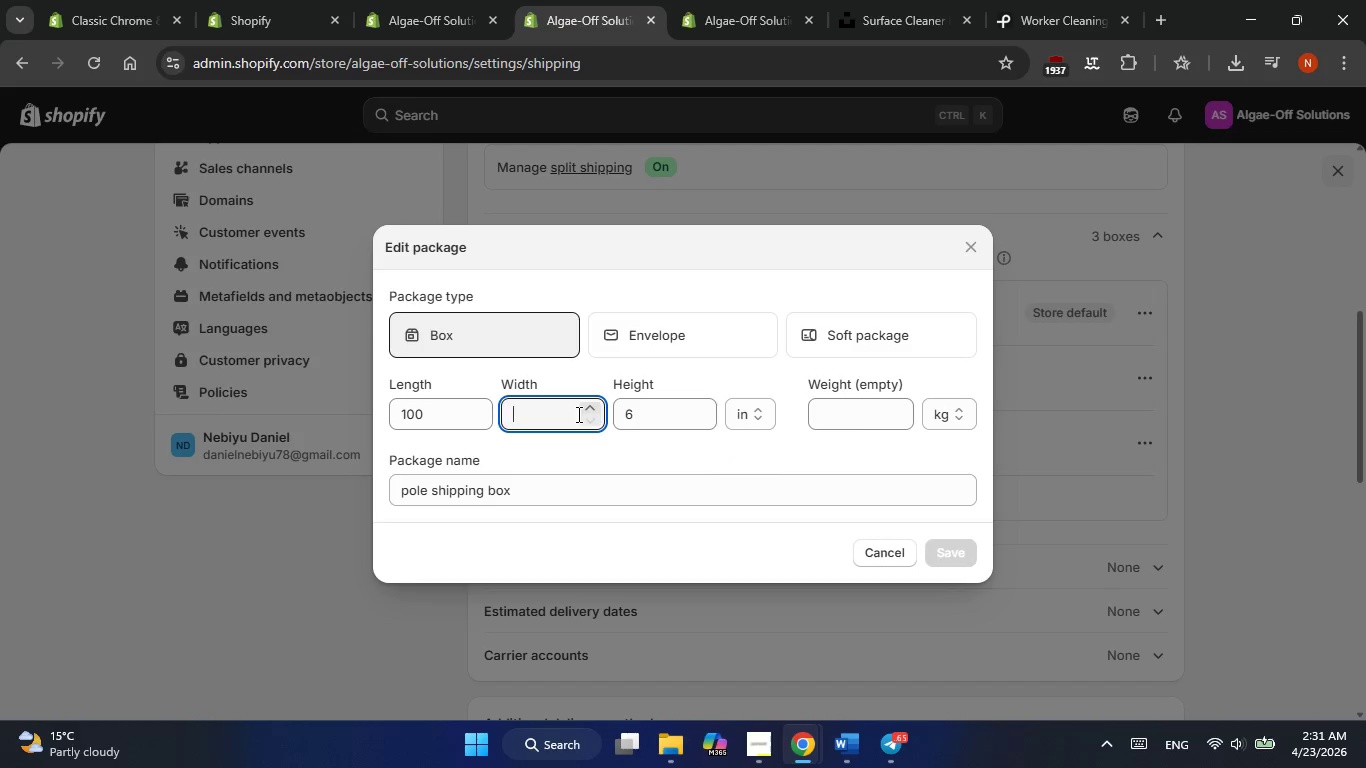 
key(Backspace)
 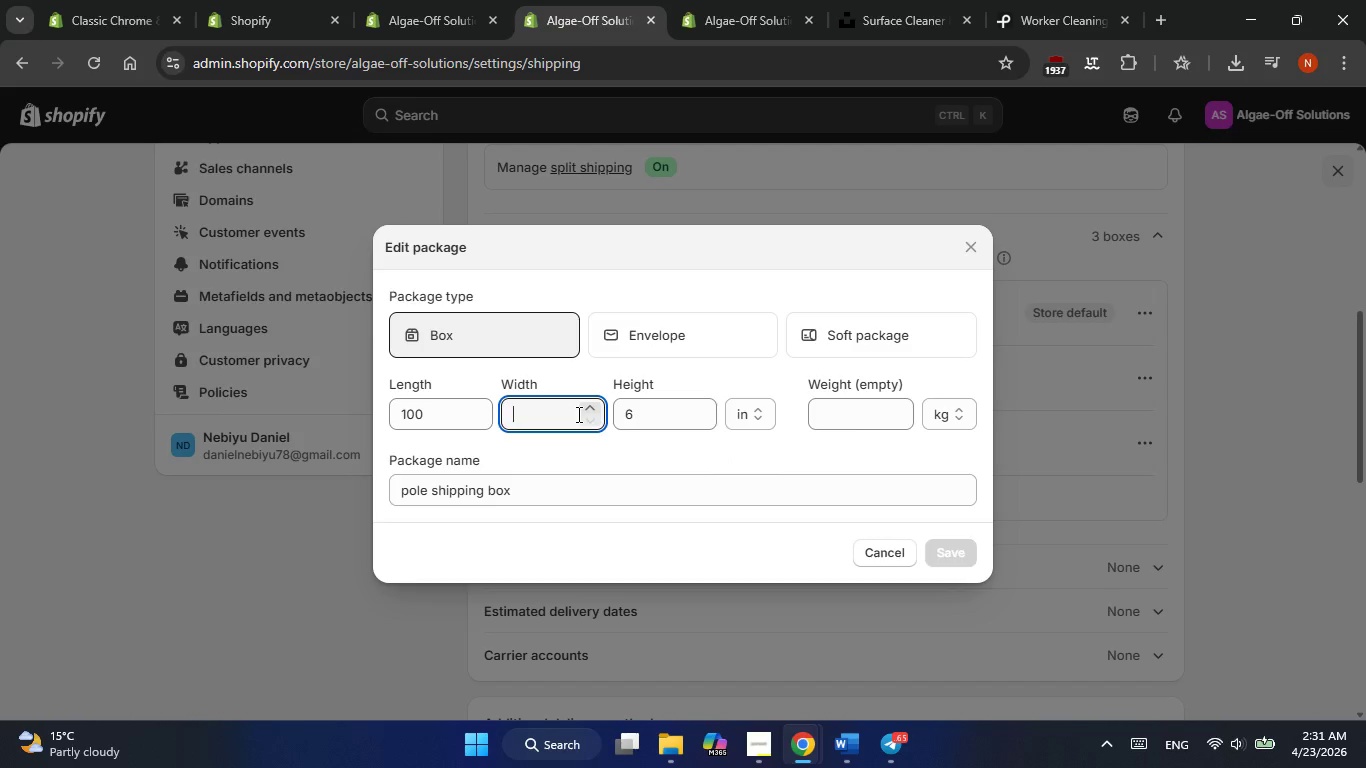 
key(Numpad6)
 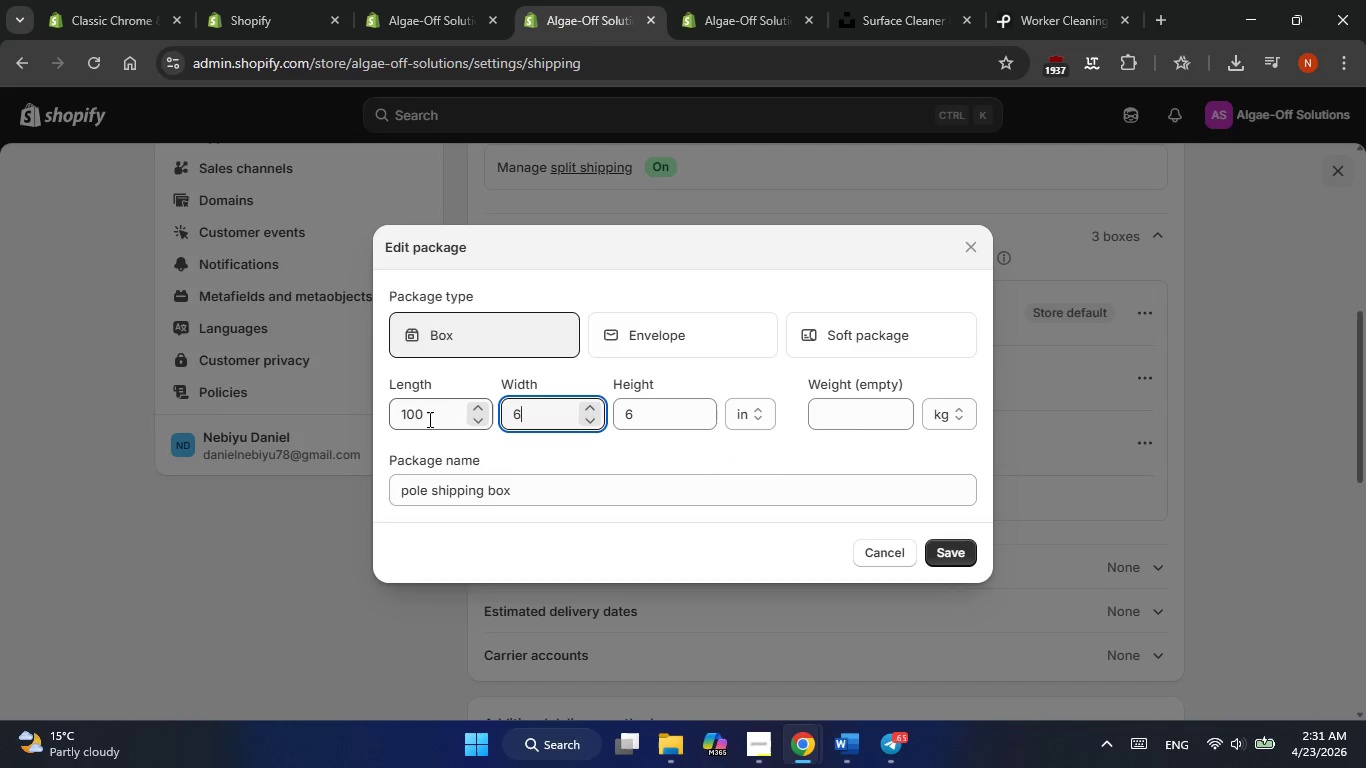 
double_click([428, 419])
 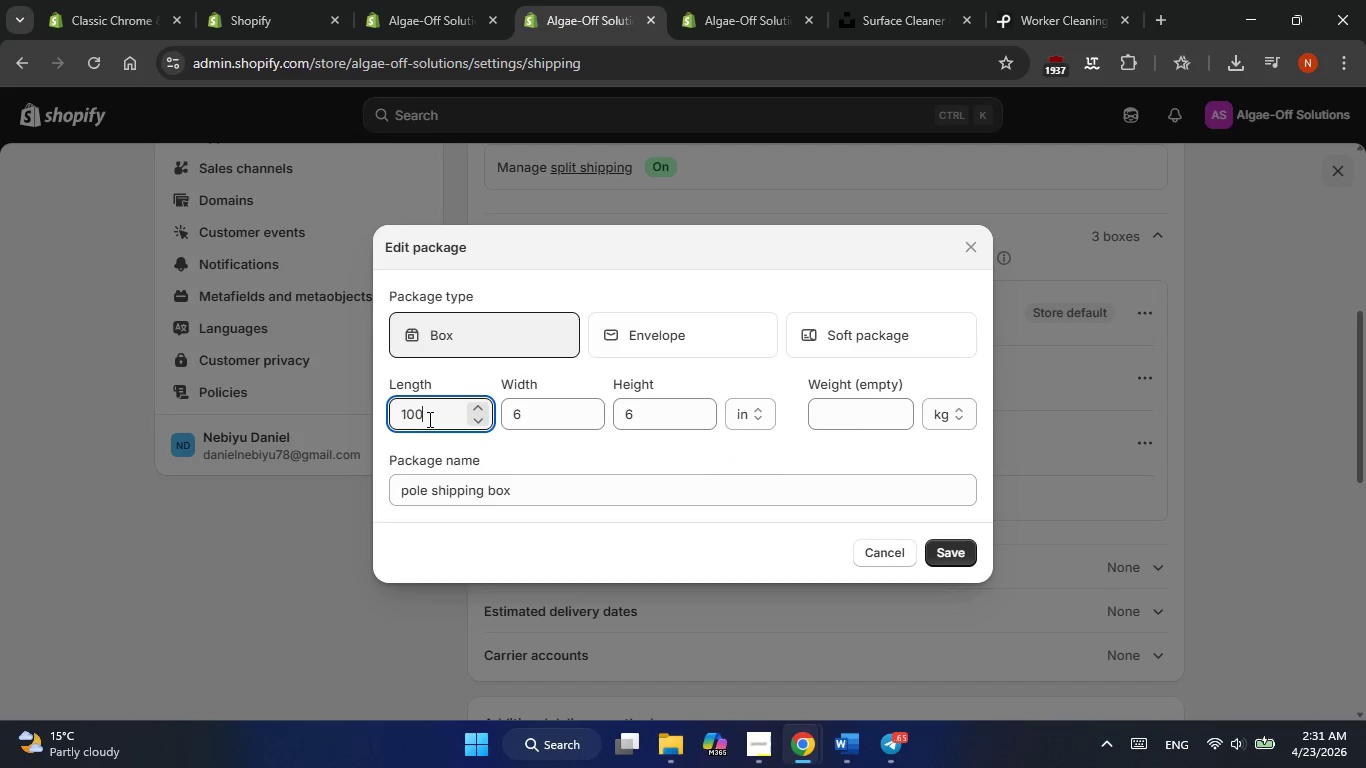 
double_click([428, 419])
 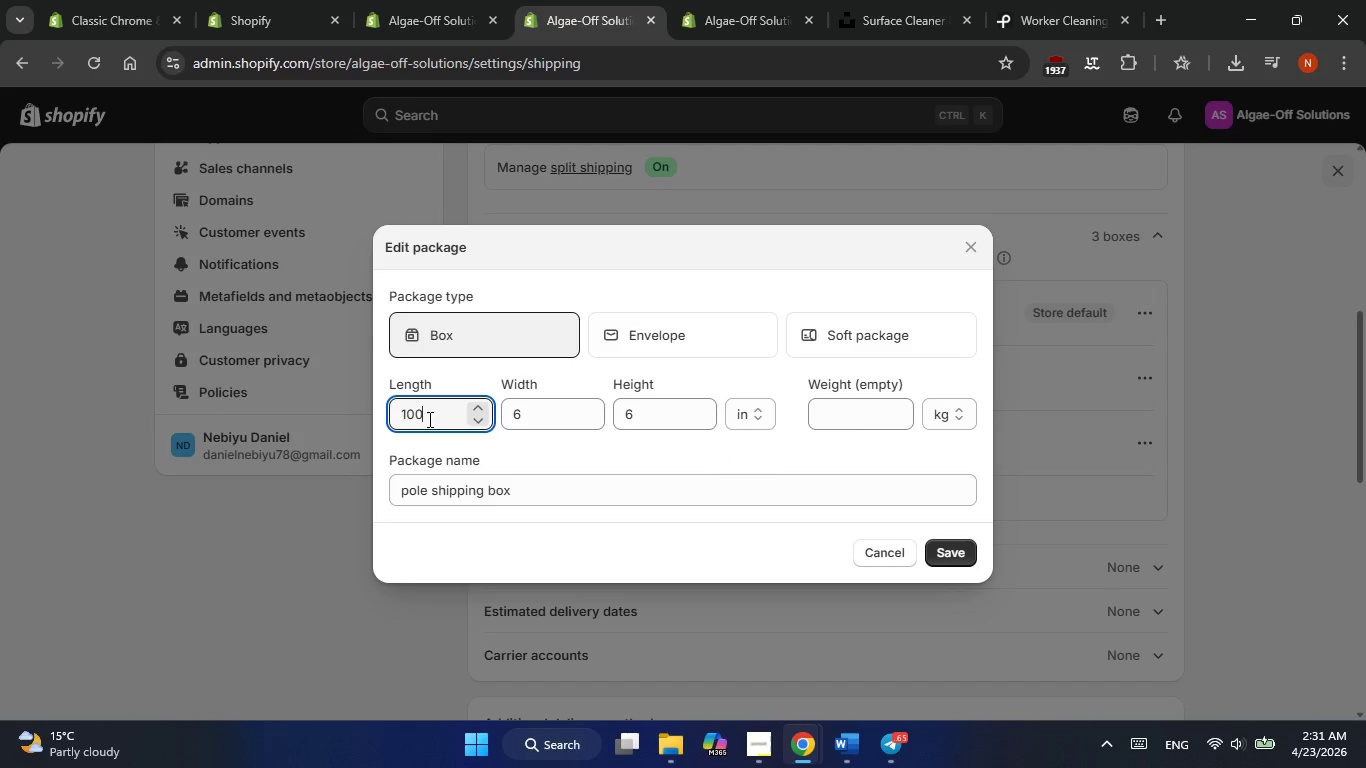 
triple_click([428, 419])
 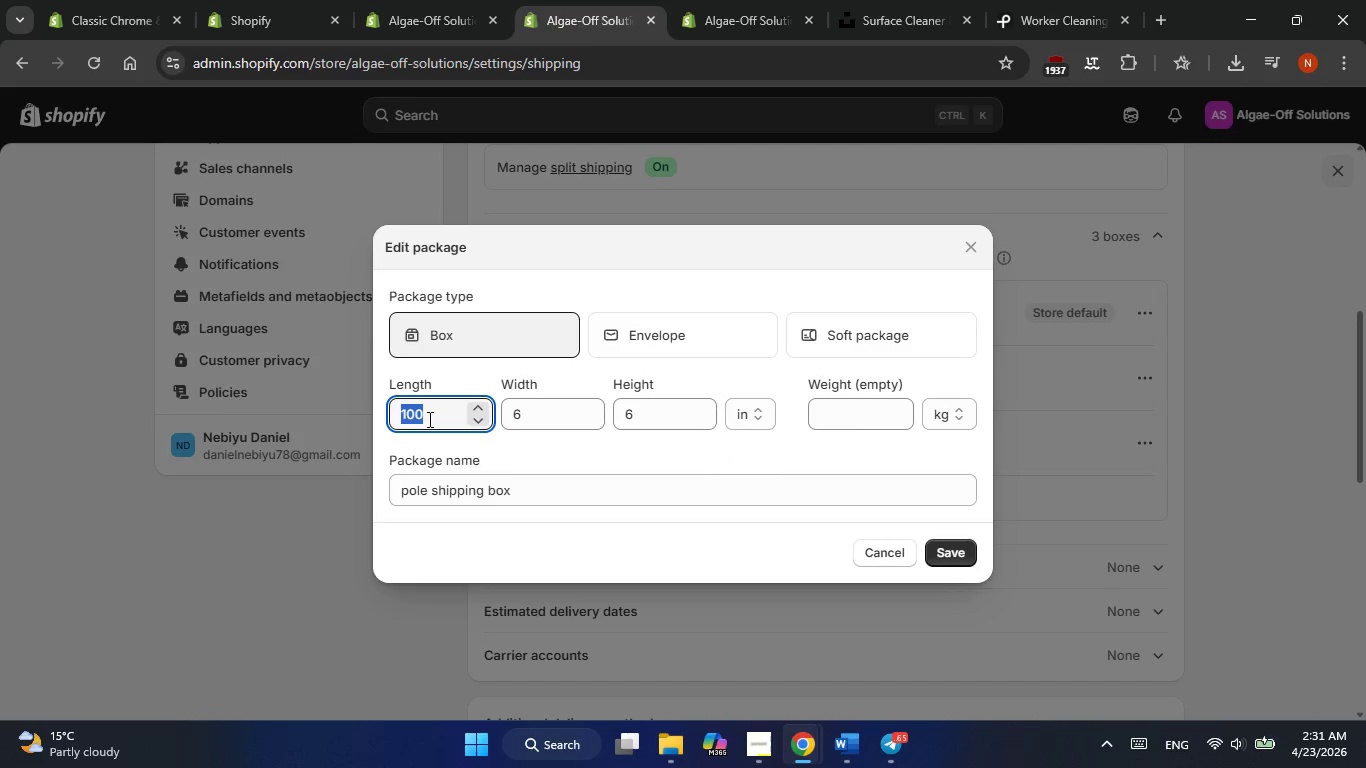 
triple_click([428, 419])
 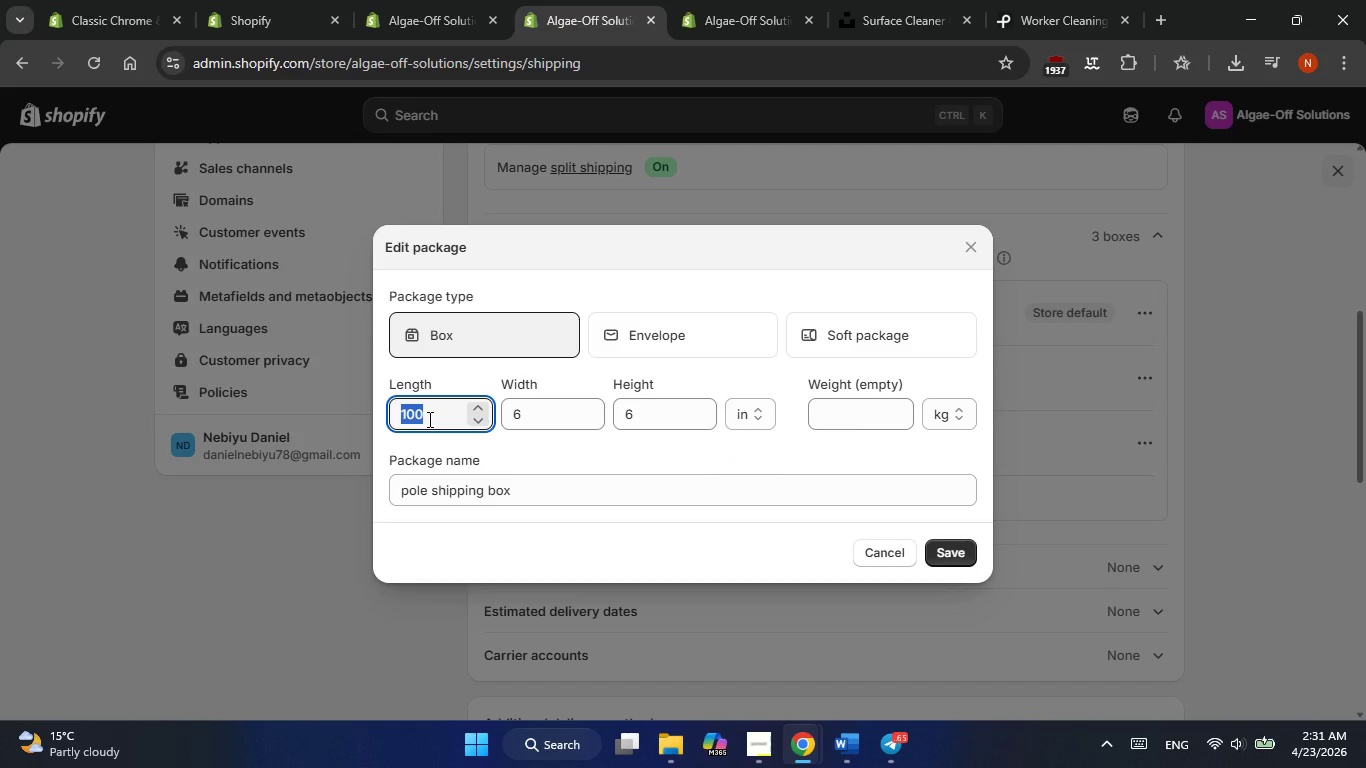 
key(Numpad8)
 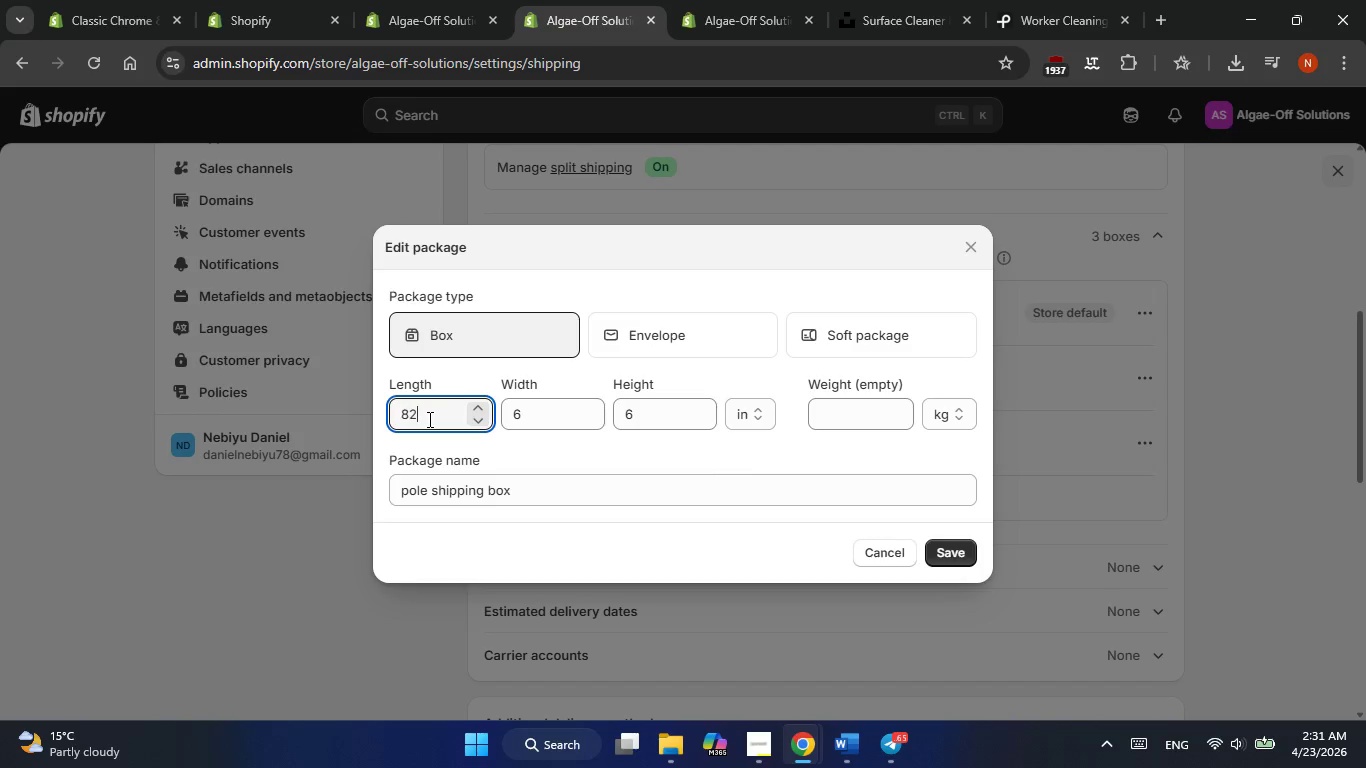 
key(Numpad2)
 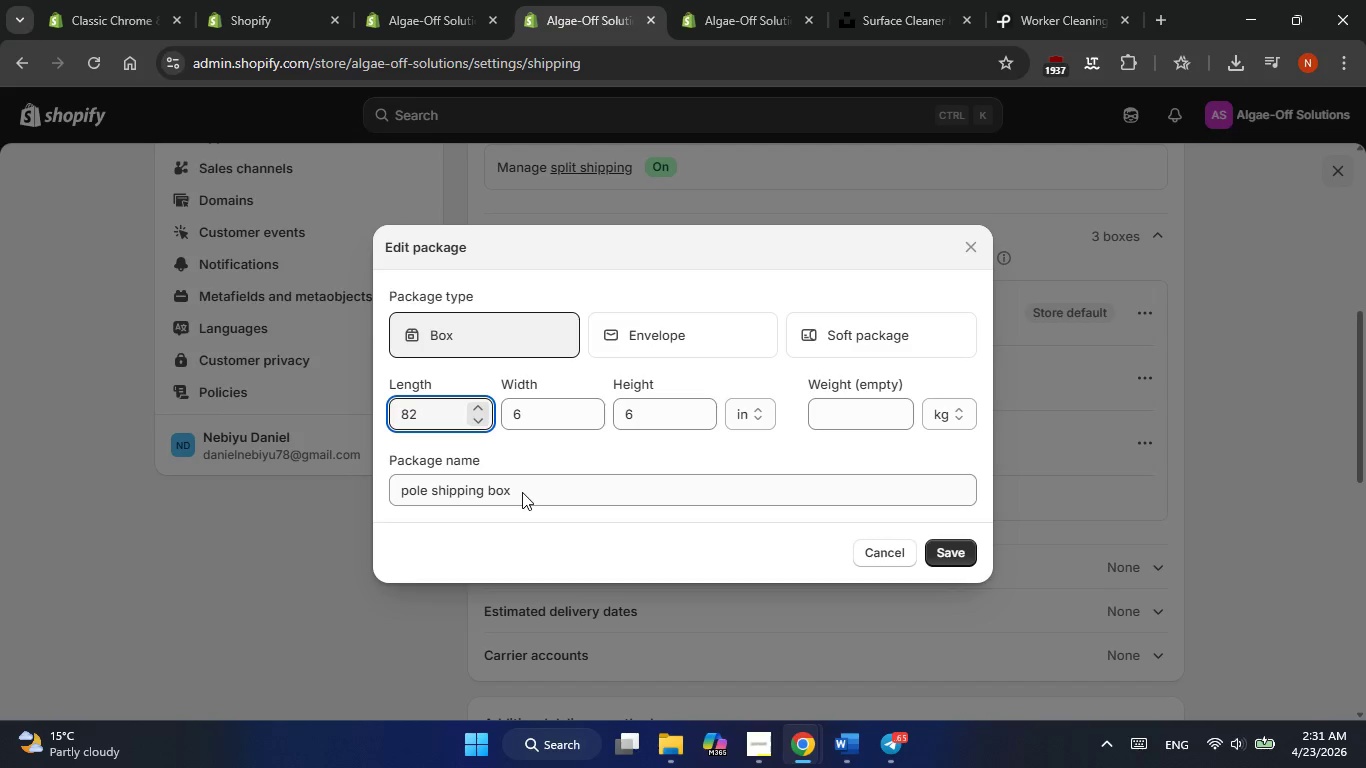 
left_click([522, 492])
 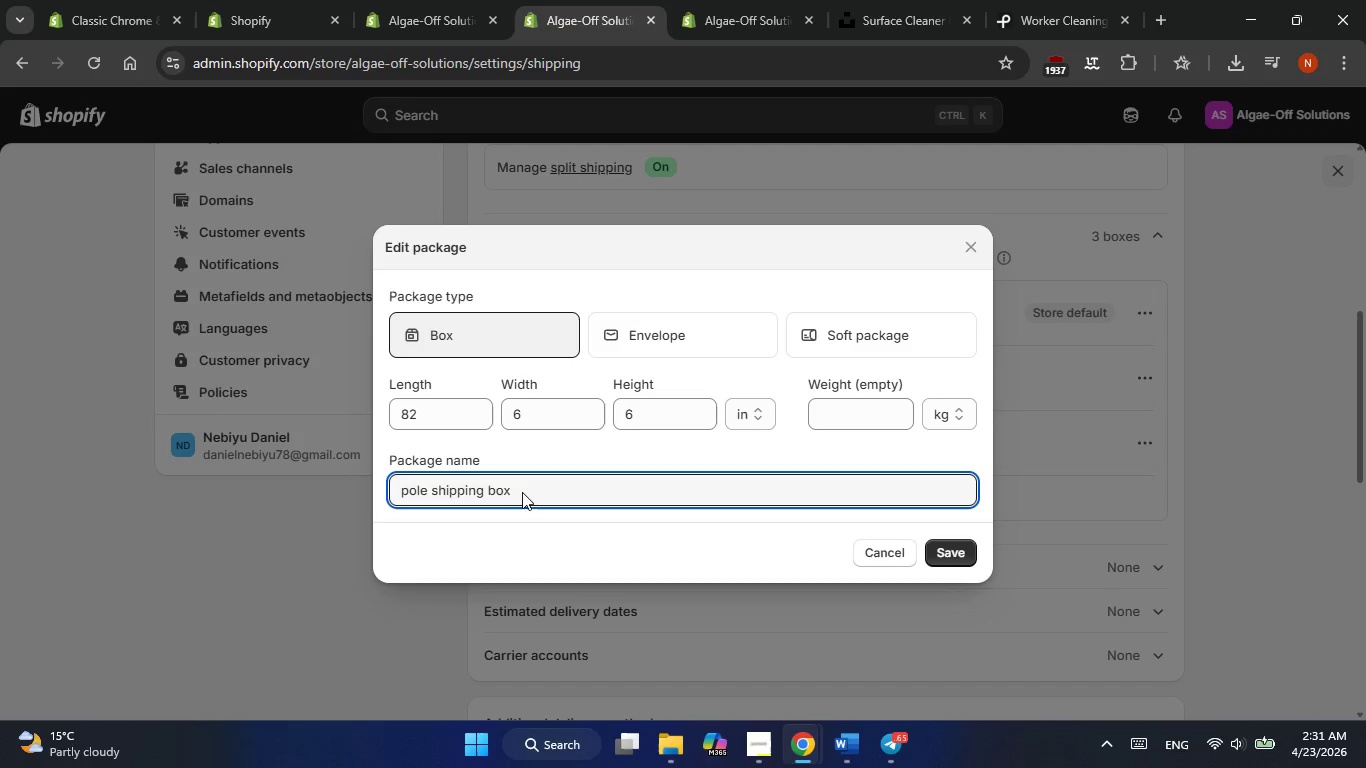 
left_click([522, 492])
 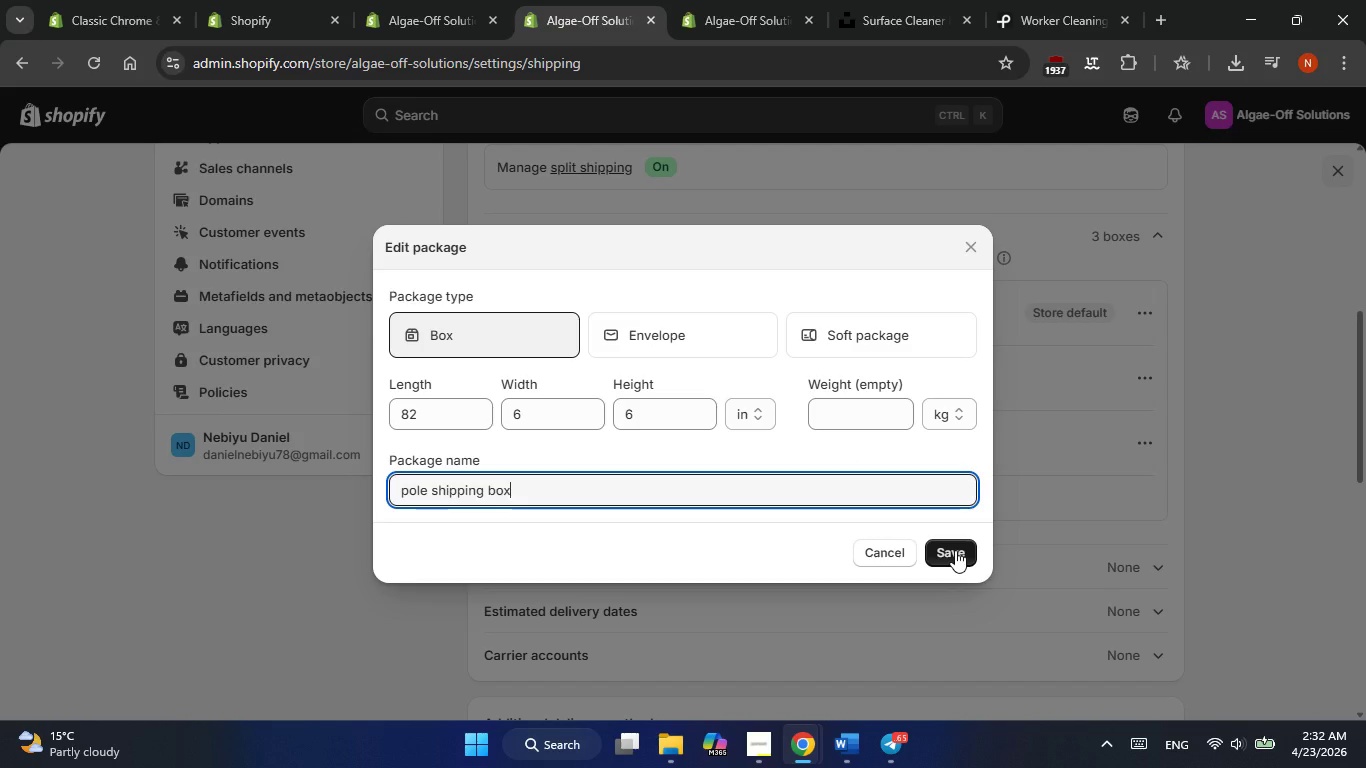 
left_click([955, 550])
 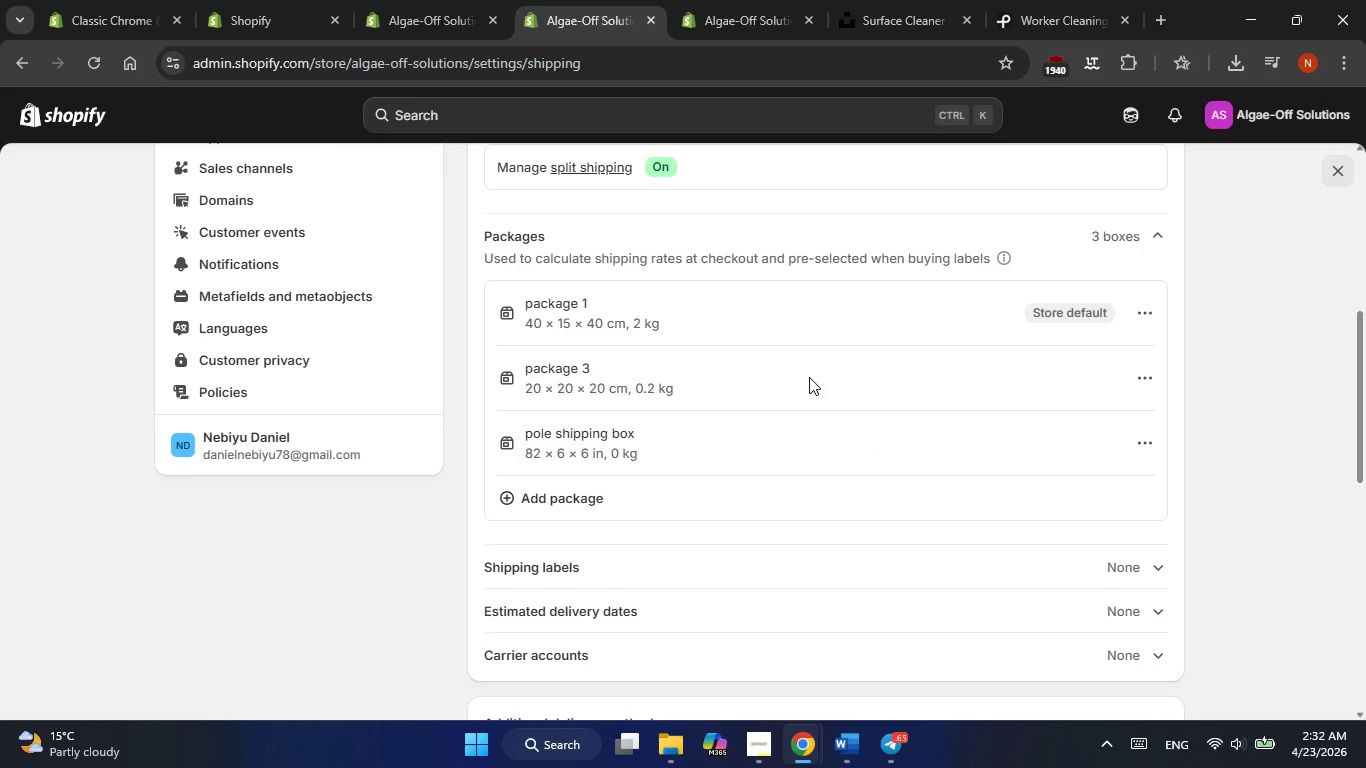 
wait(15.98)
 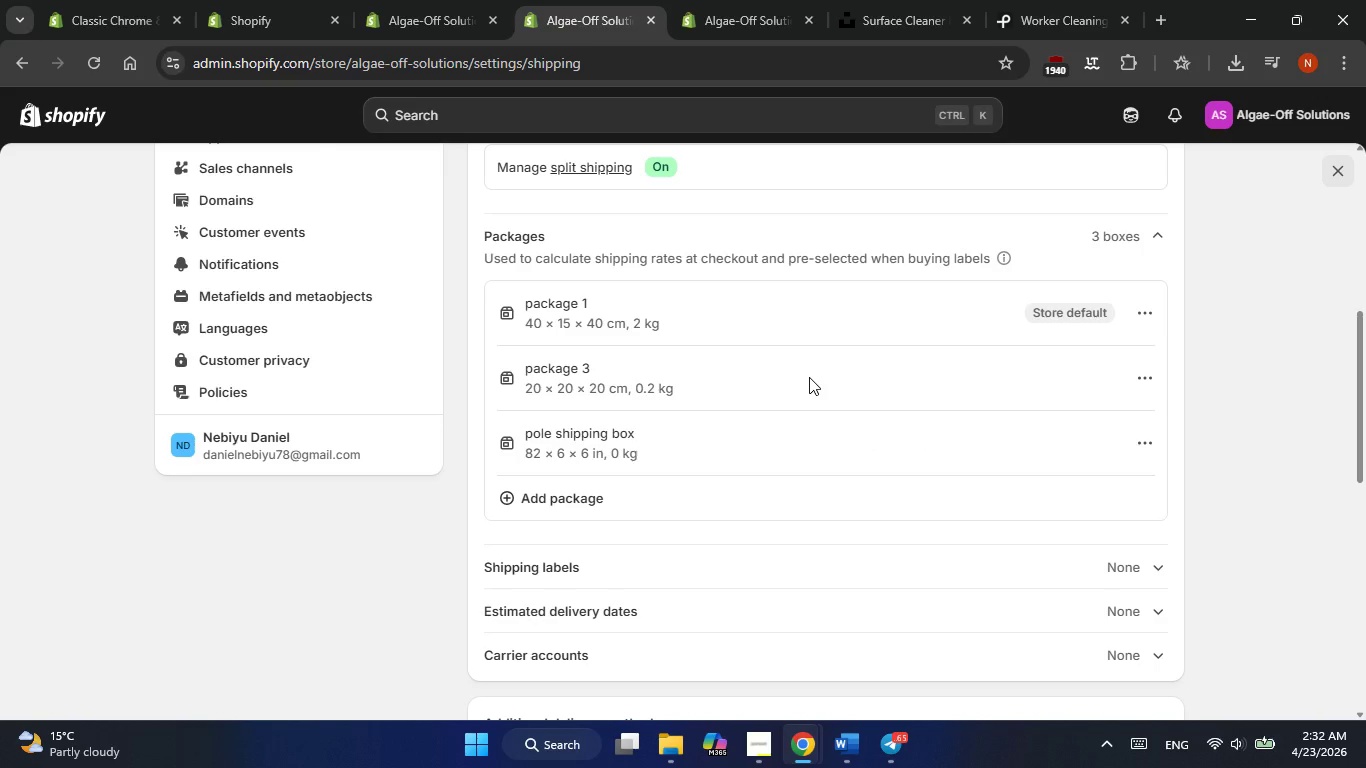 
left_click([492, 164])
 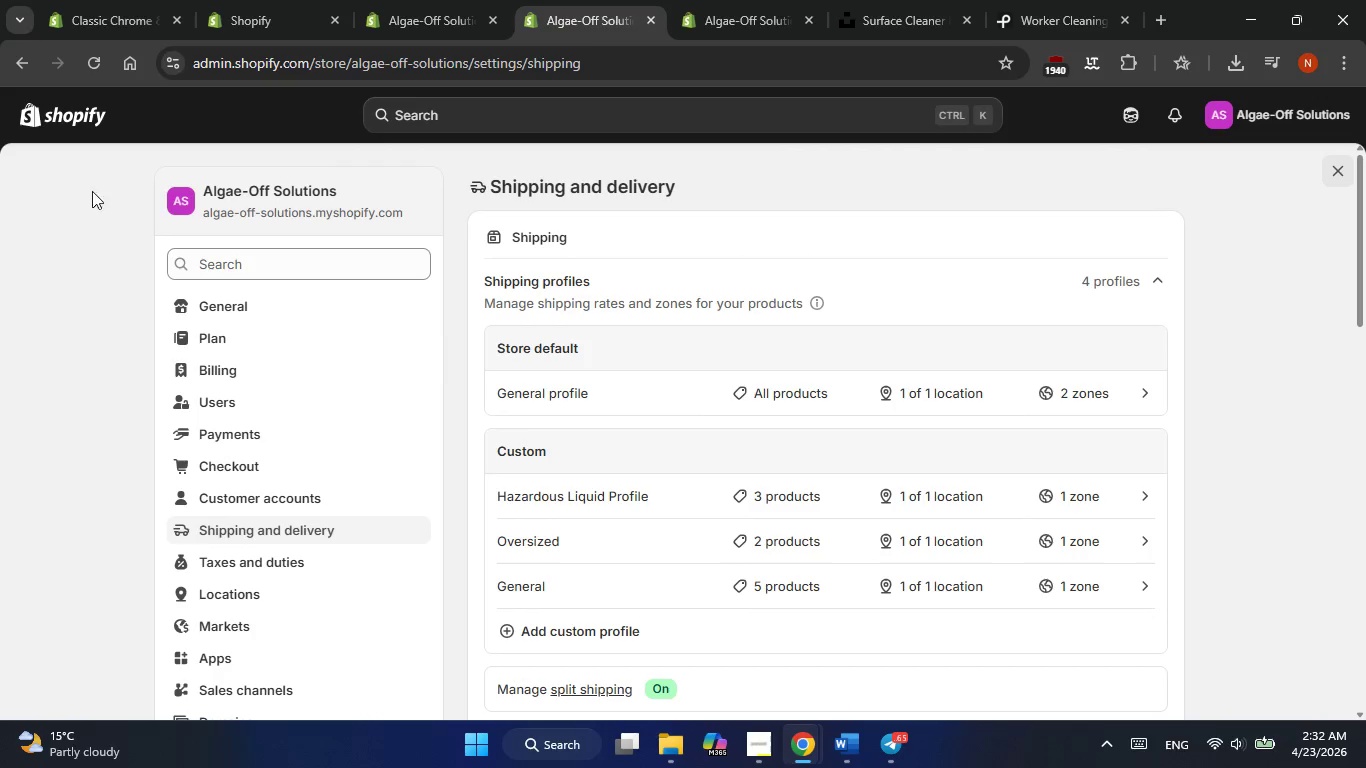 
left_click([69, 119])
 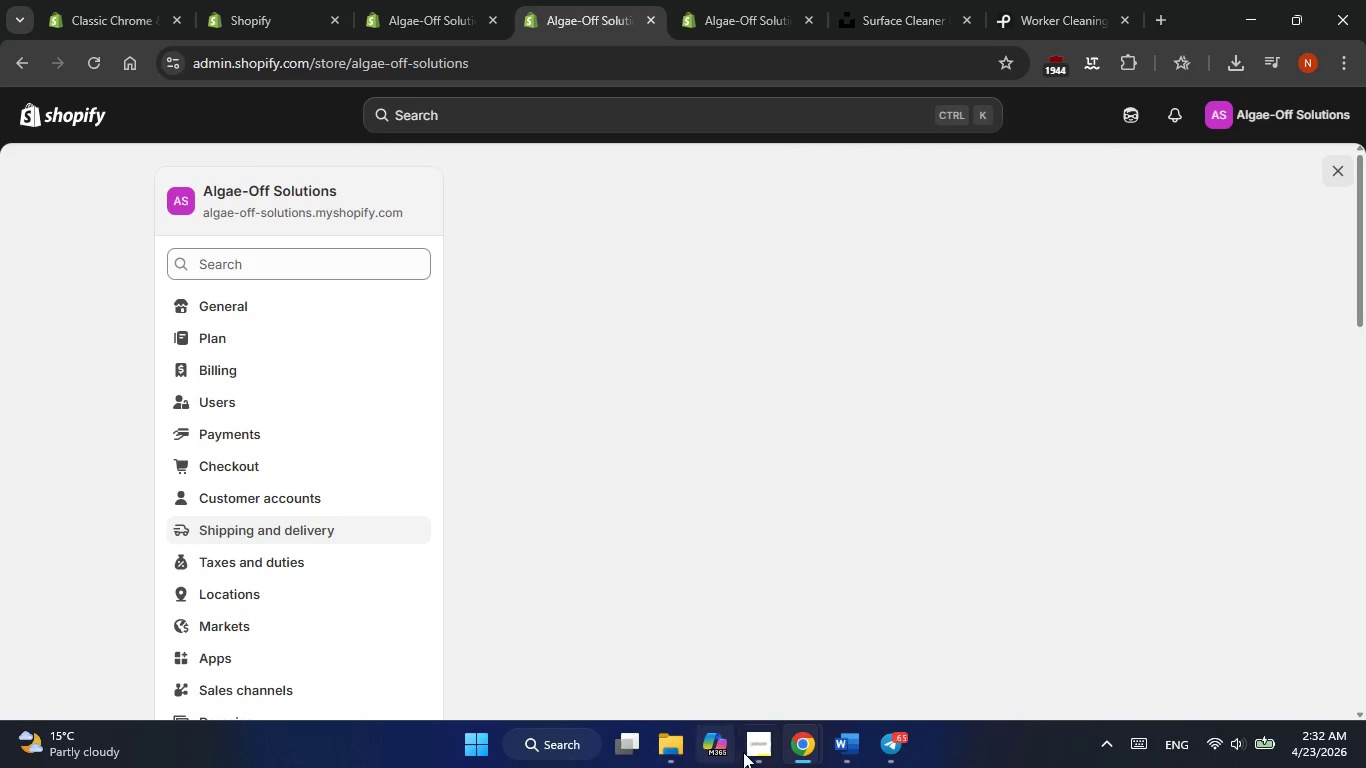 
left_click([751, 750])